 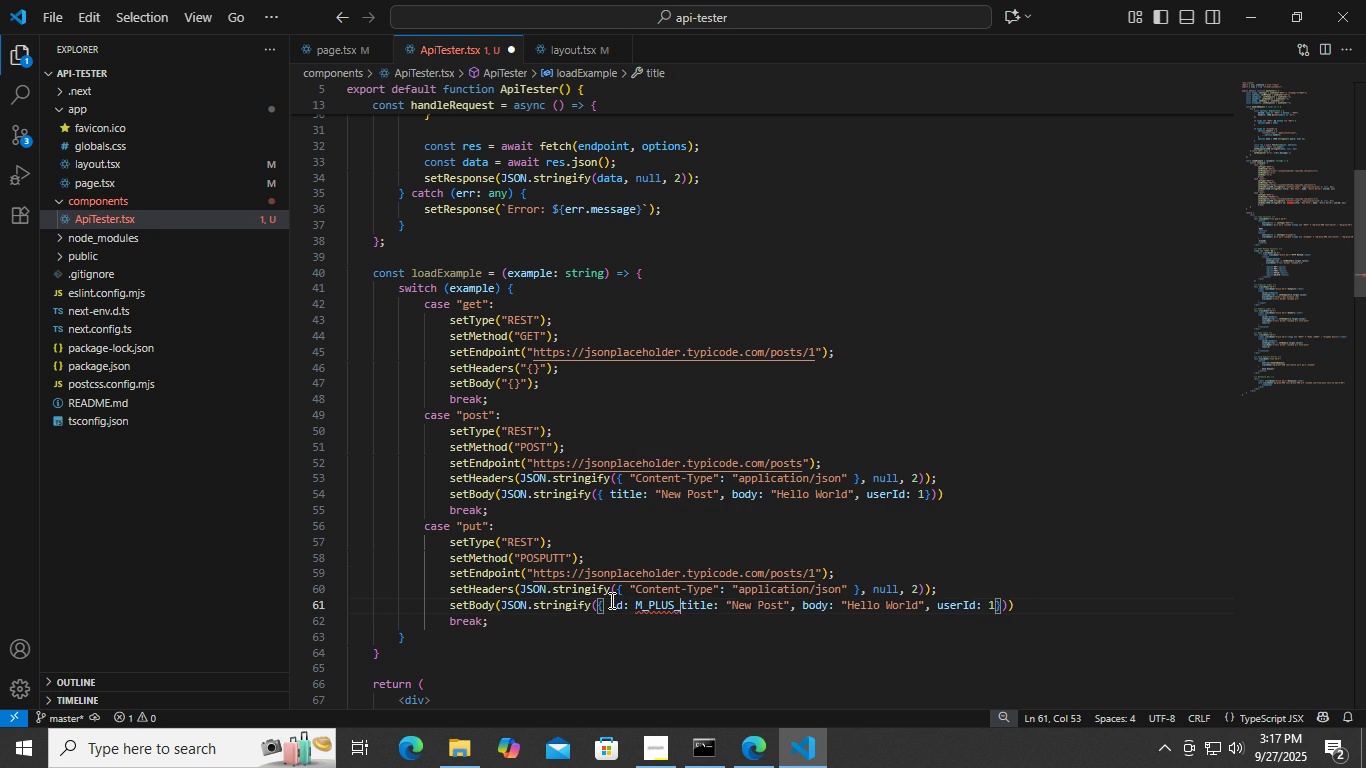 
key(Backspace)
 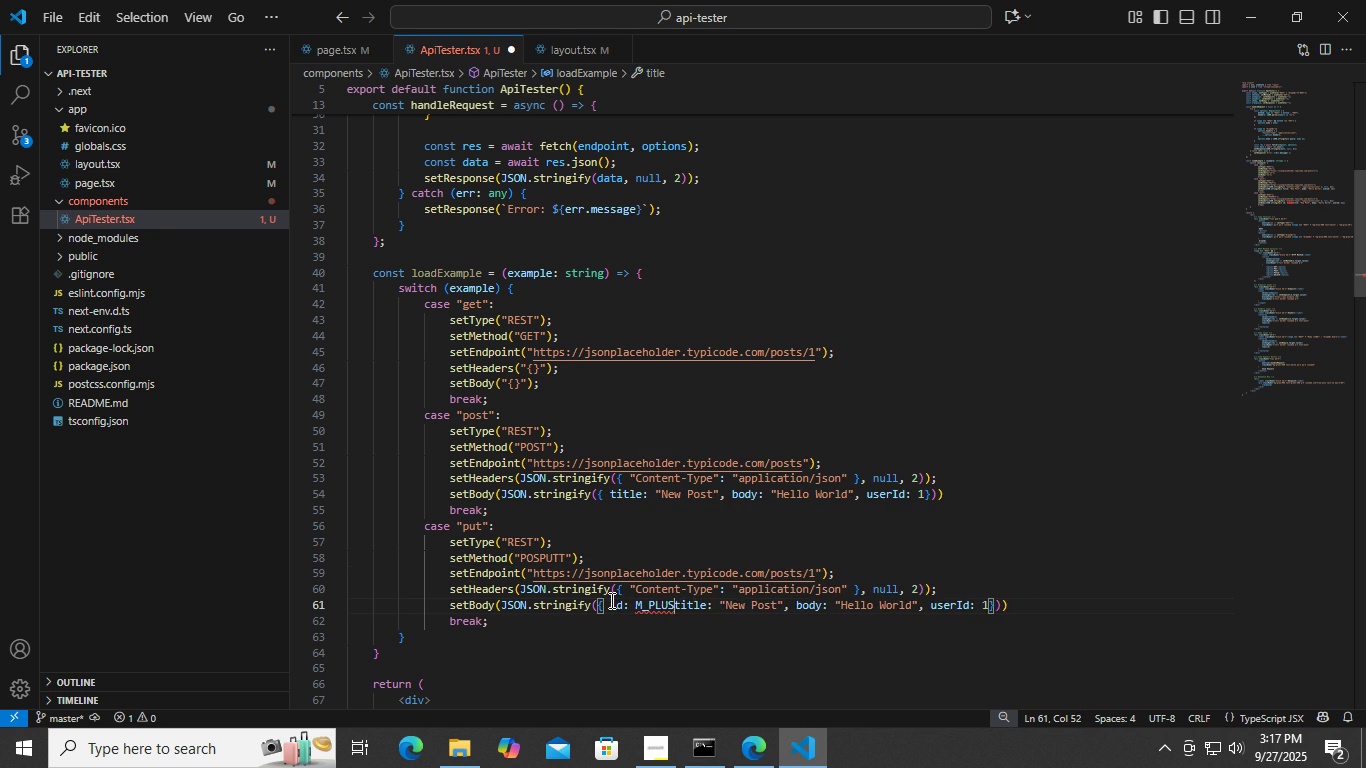 
key(Backspace)
 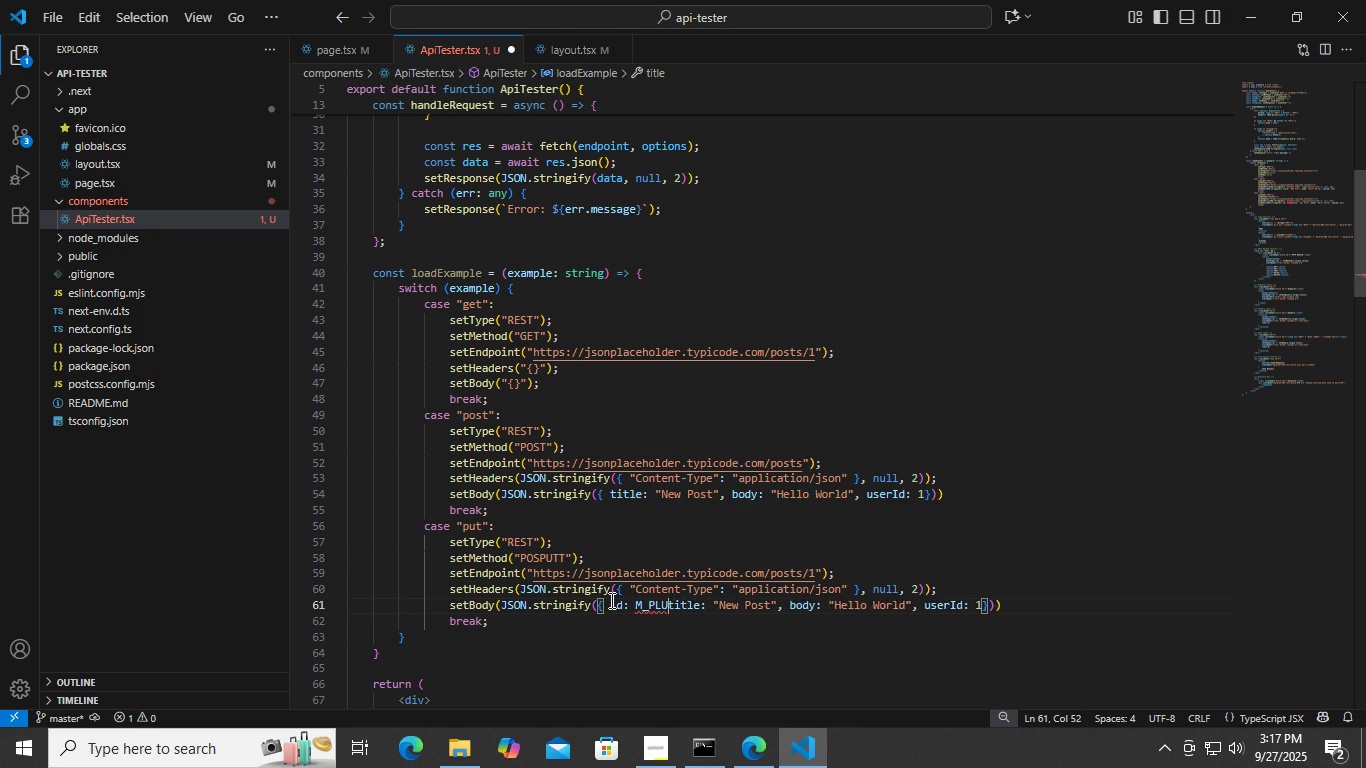 
key(Backspace)
 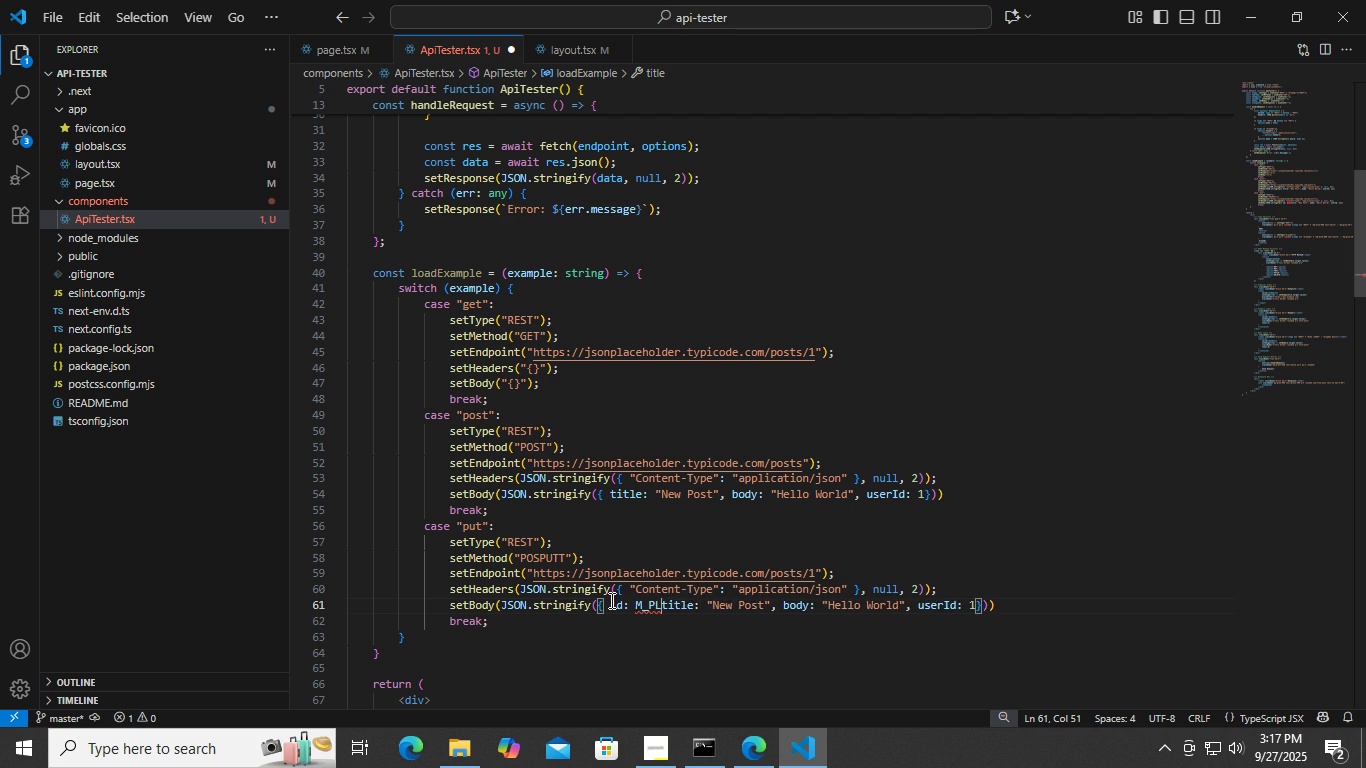 
key(Backspace)
 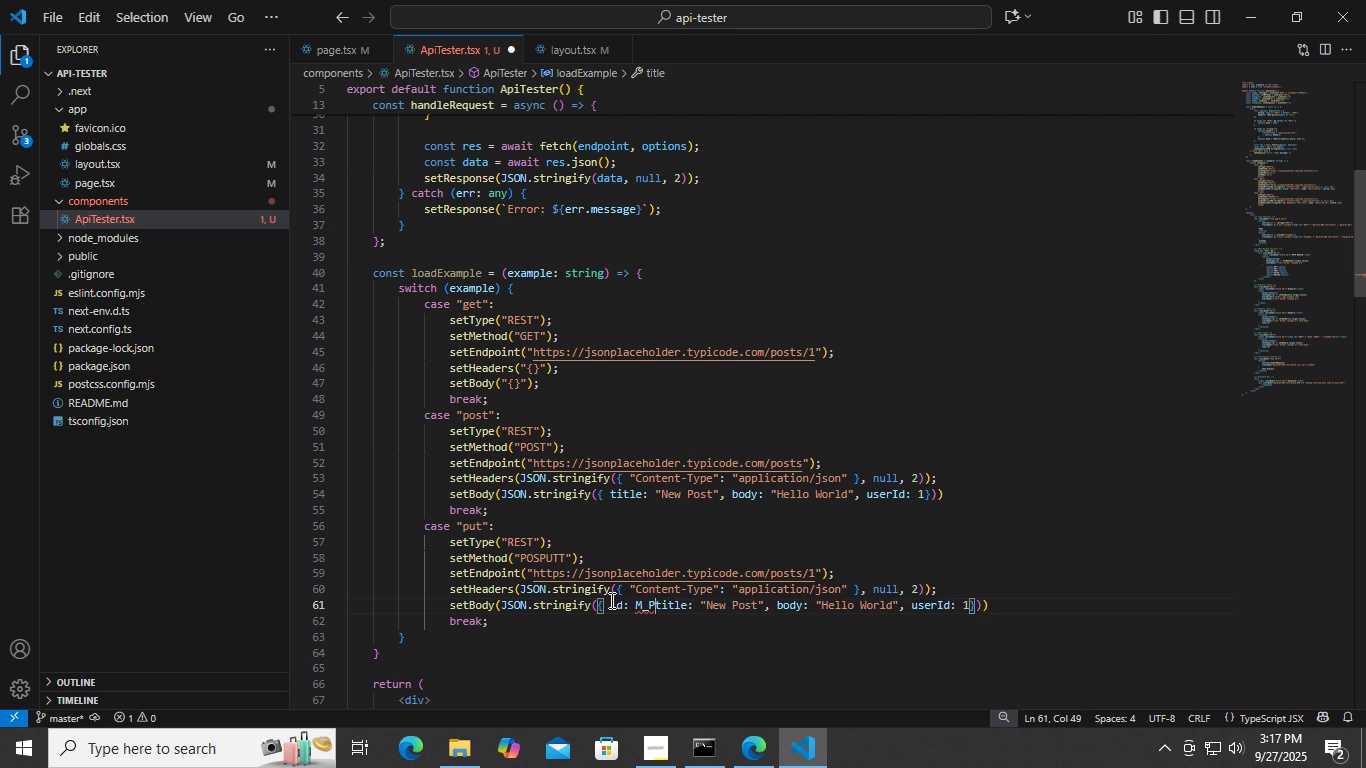 
key(Backspace)
 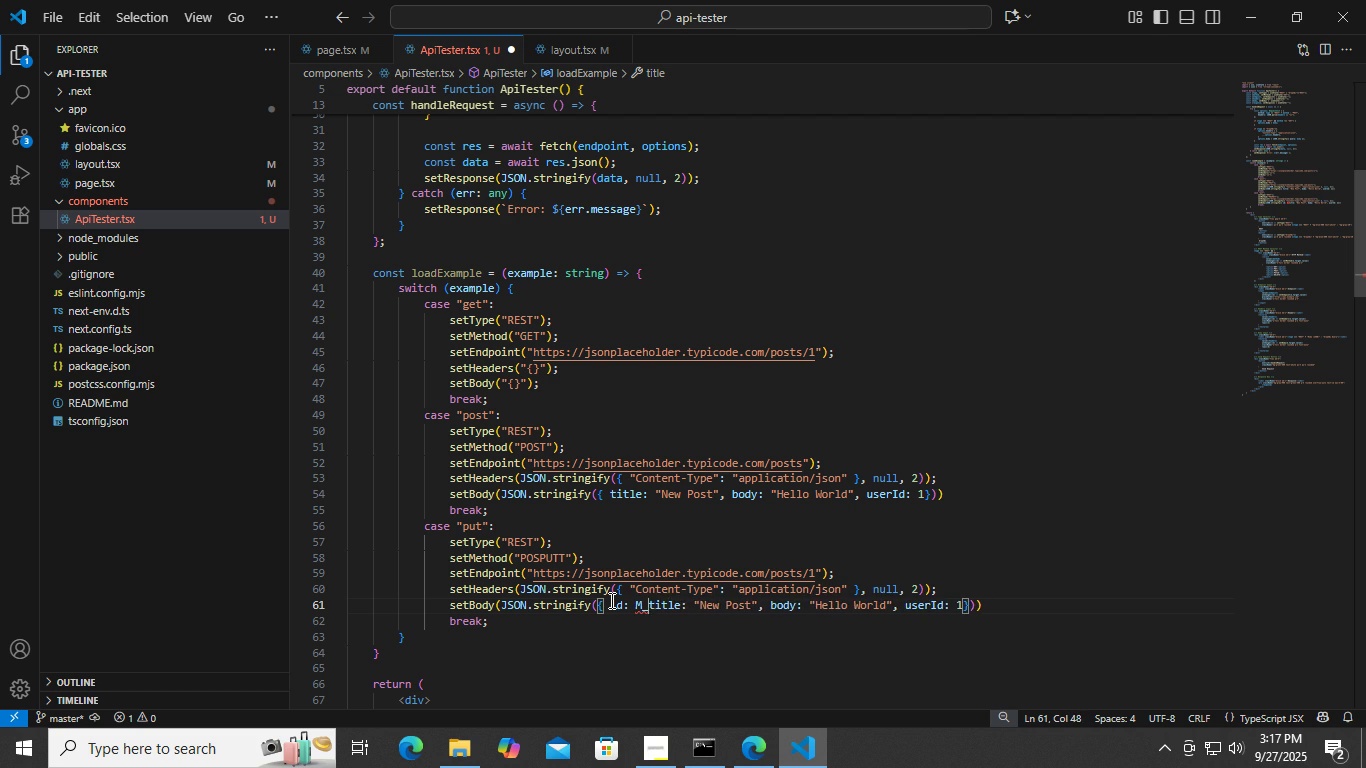 
key(Backspace)
 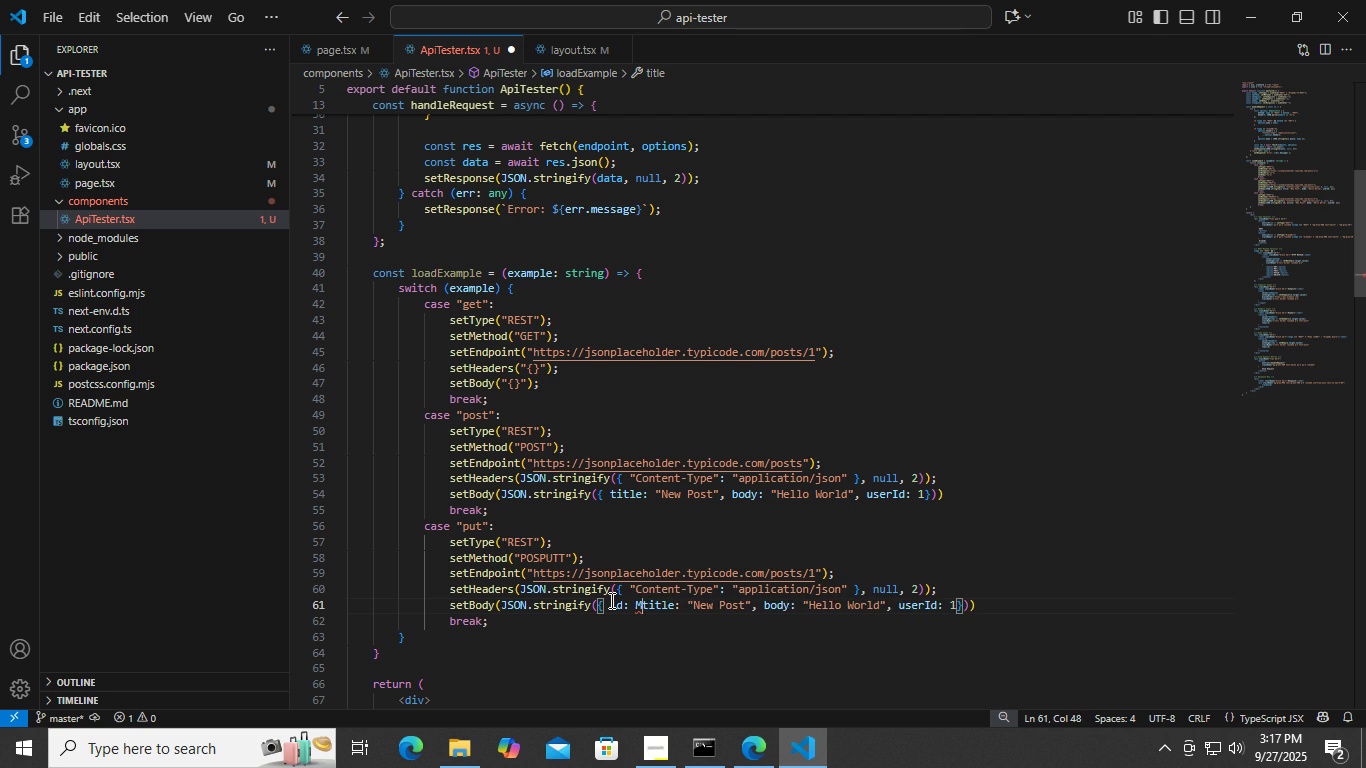 
key(Backspace)
 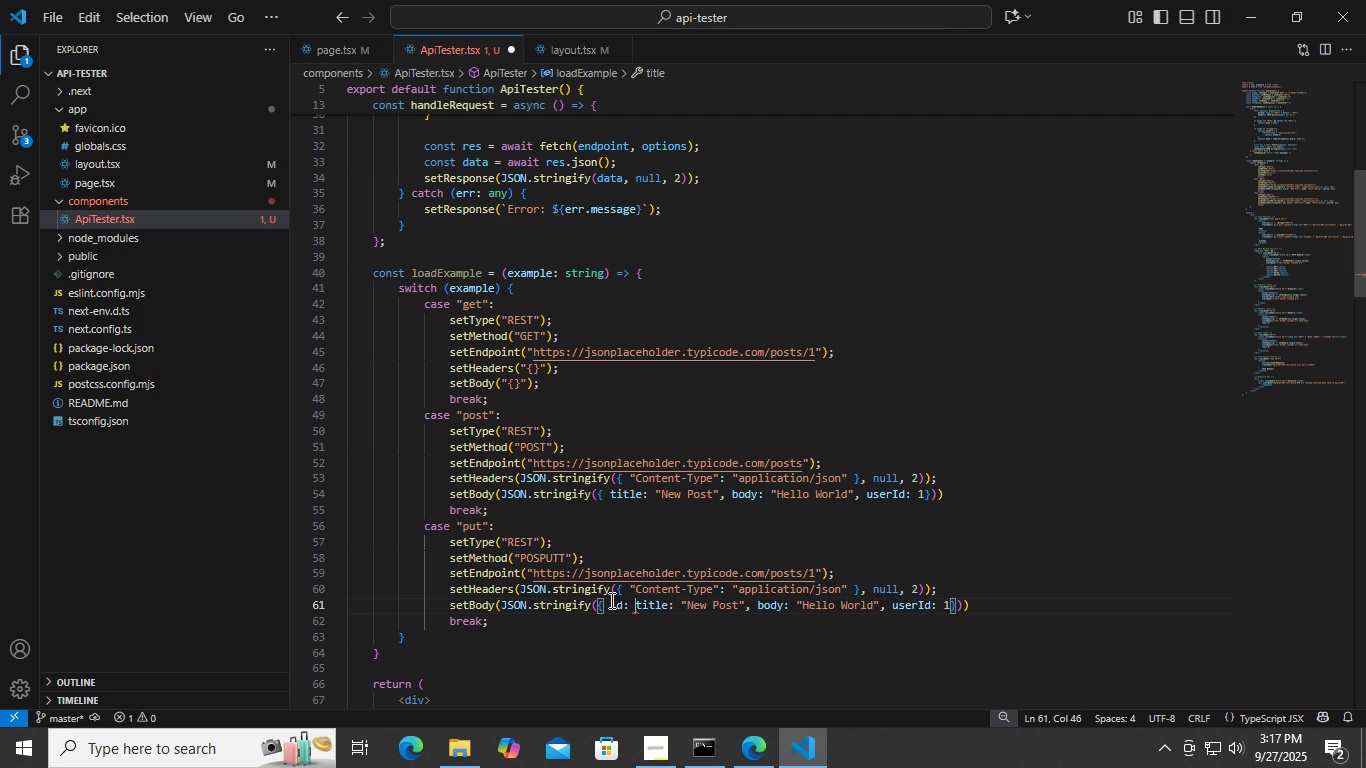 
key(Backspace)
 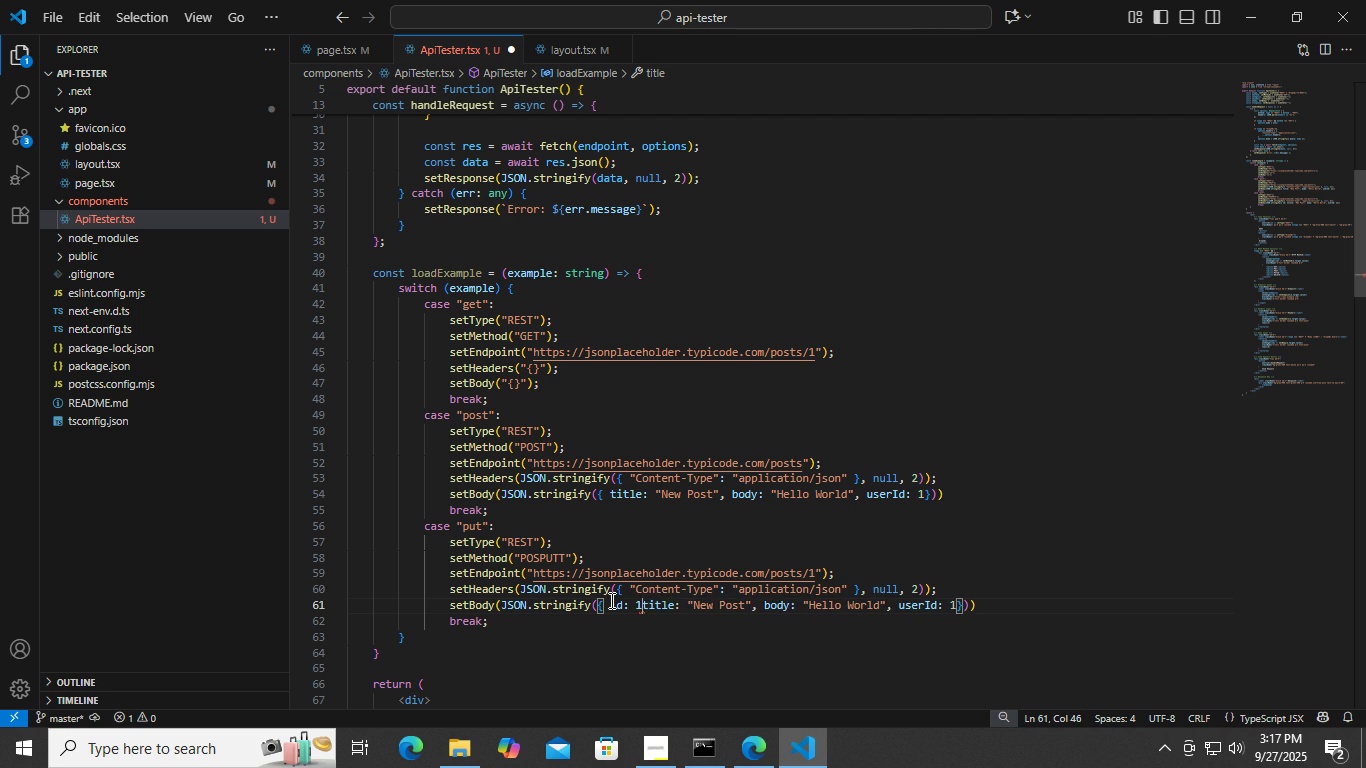 
key(1)
 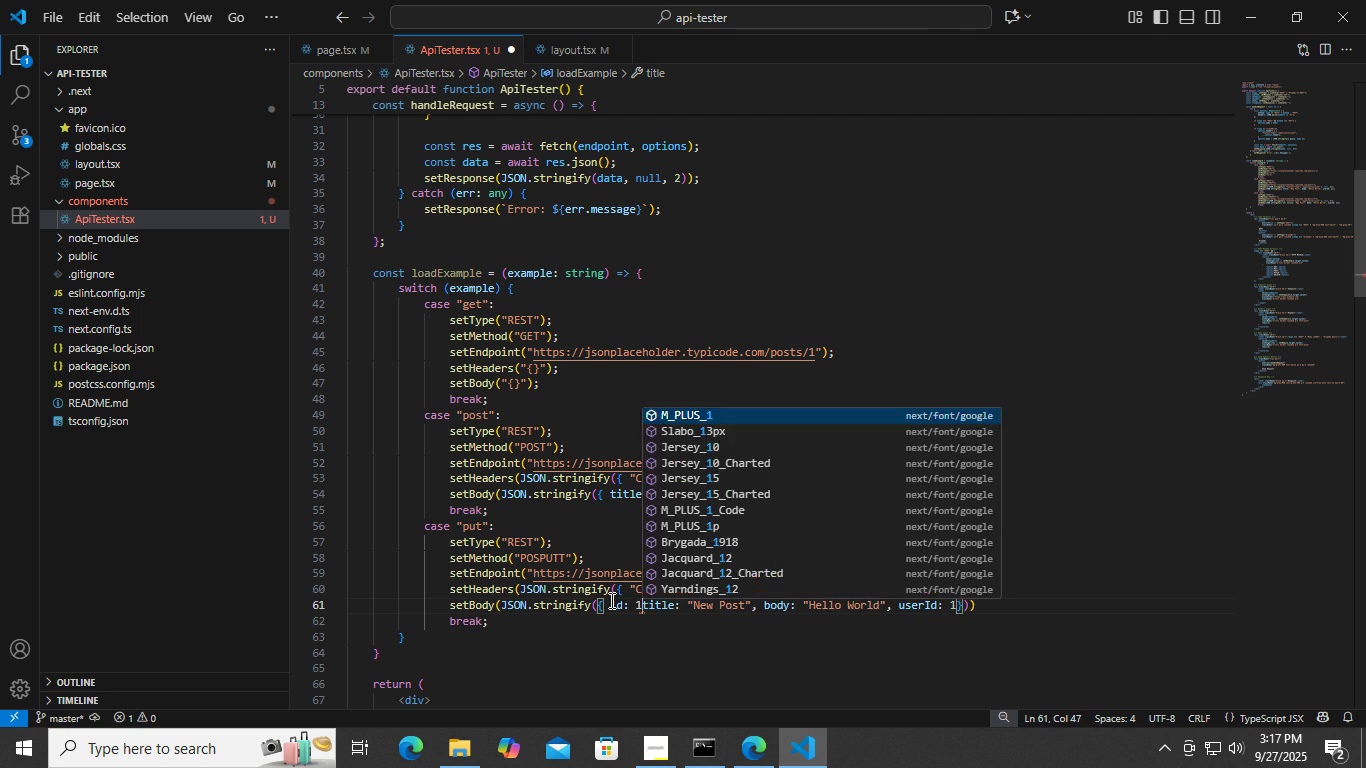 
key(Comma)
 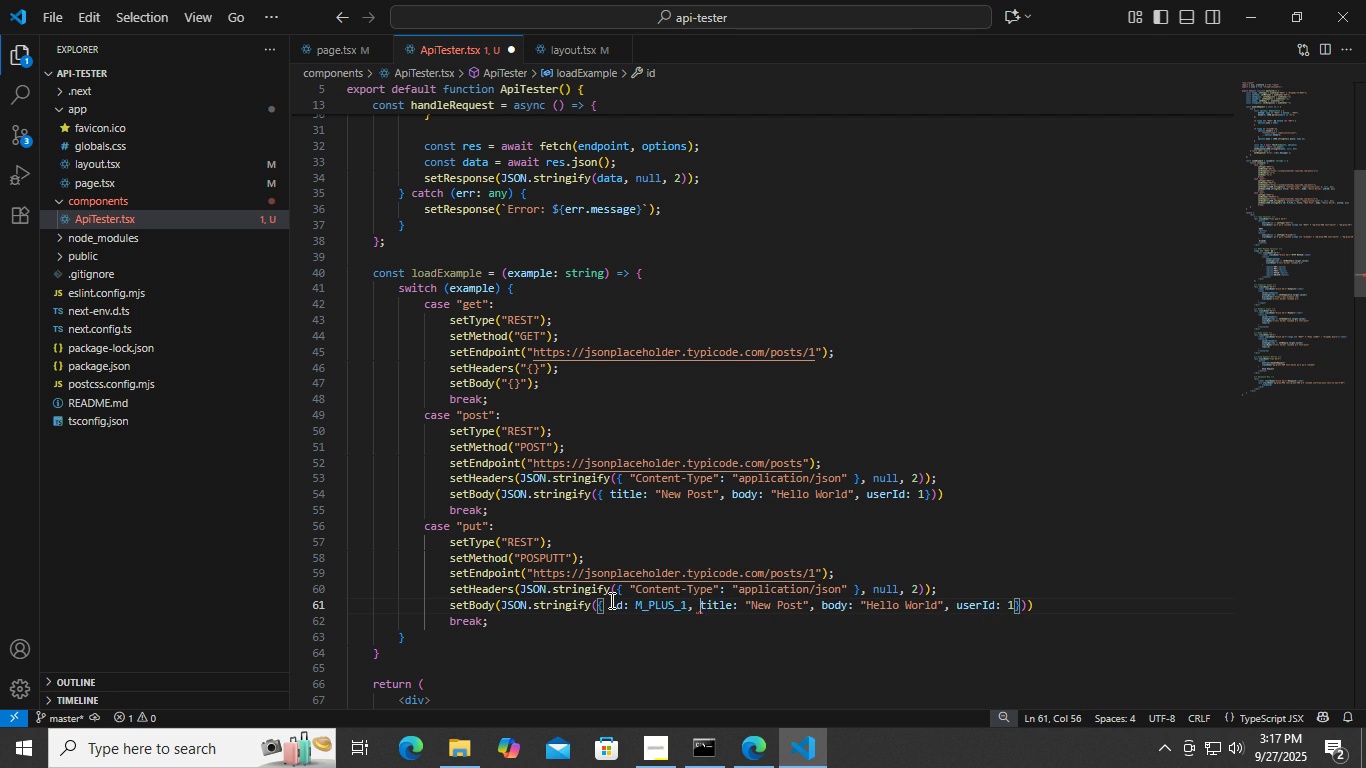 
key(Space)